 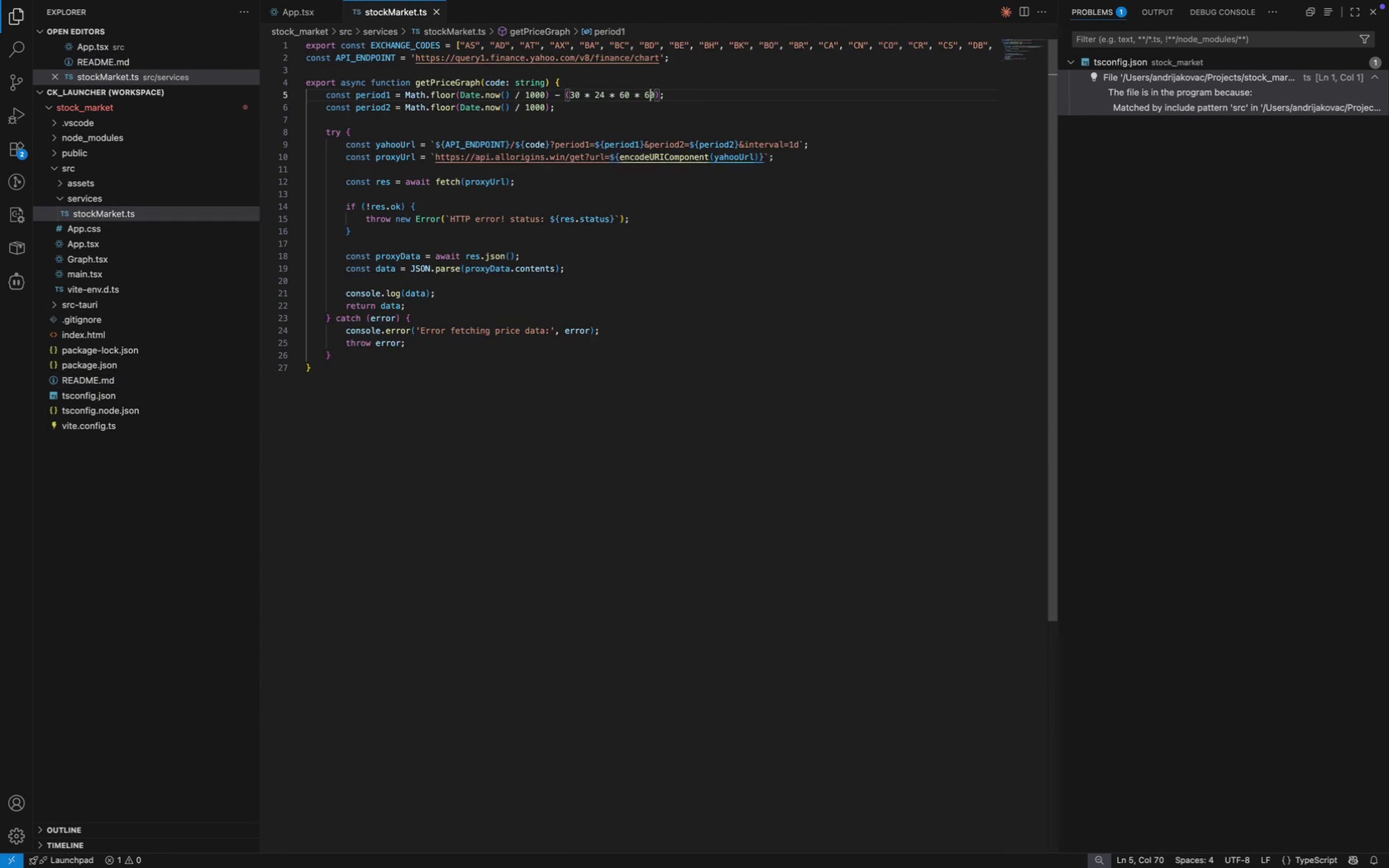 
key(Meta+W)
 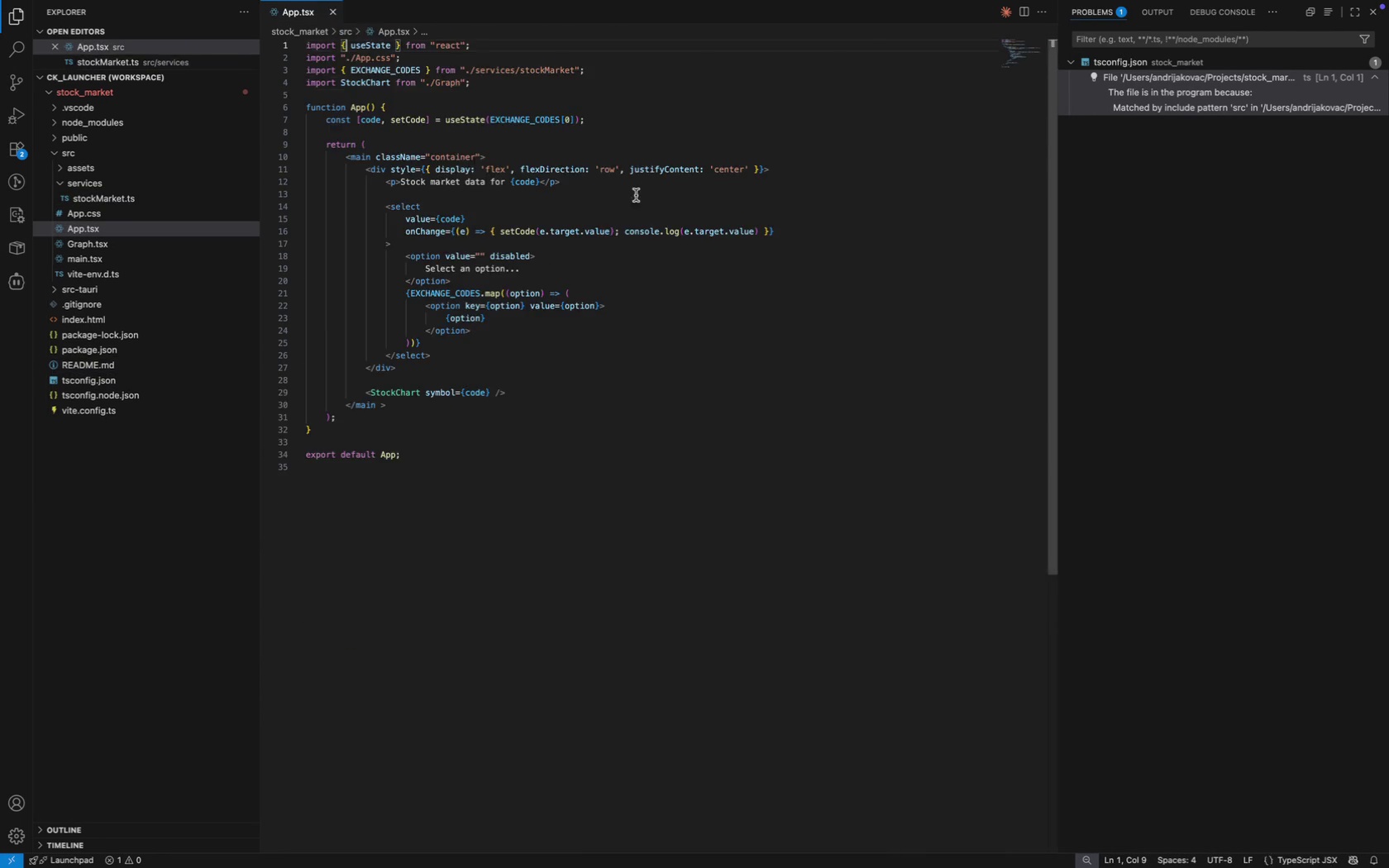 
key(Meta+W)
 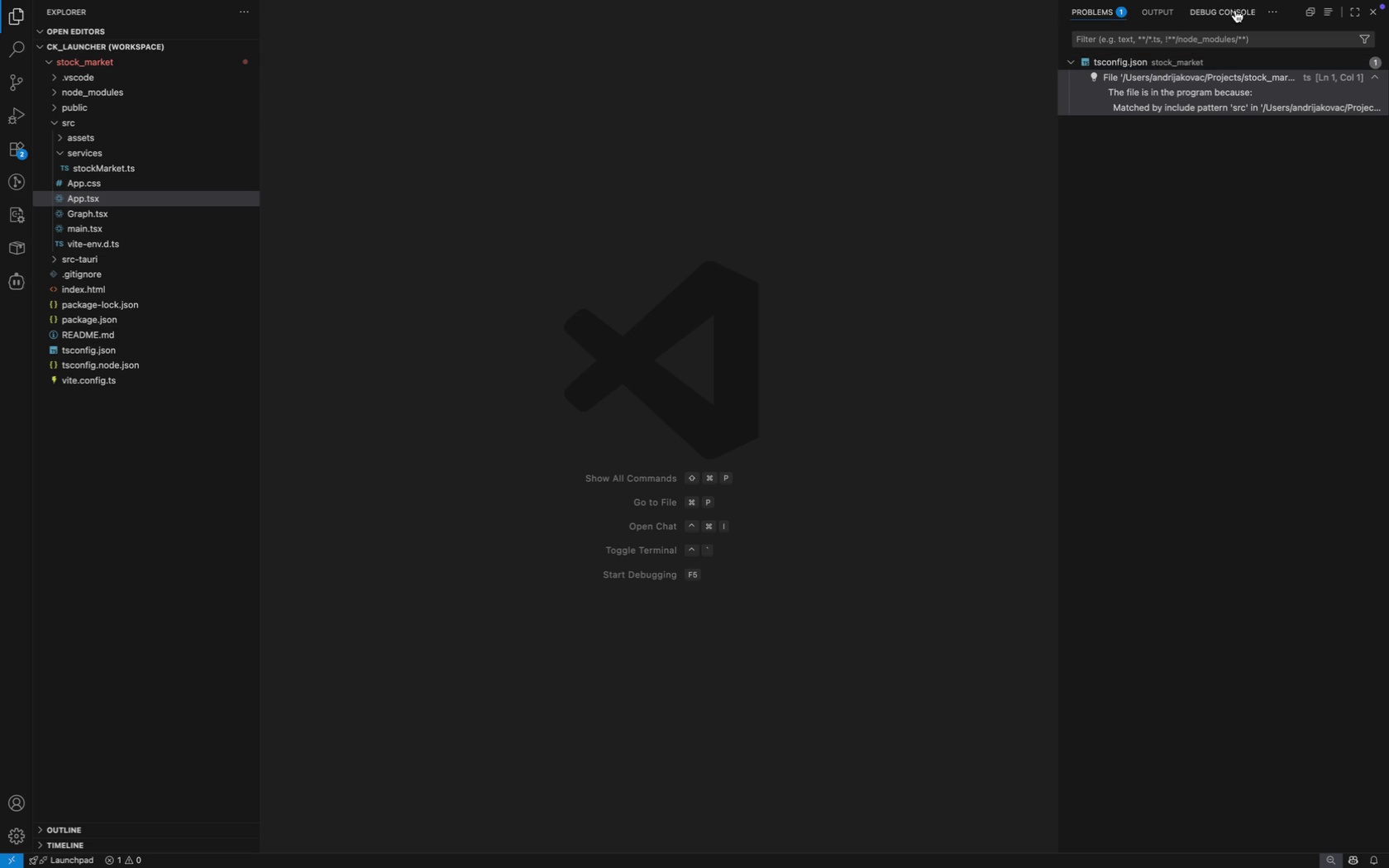 
left_click([1267, 10])
 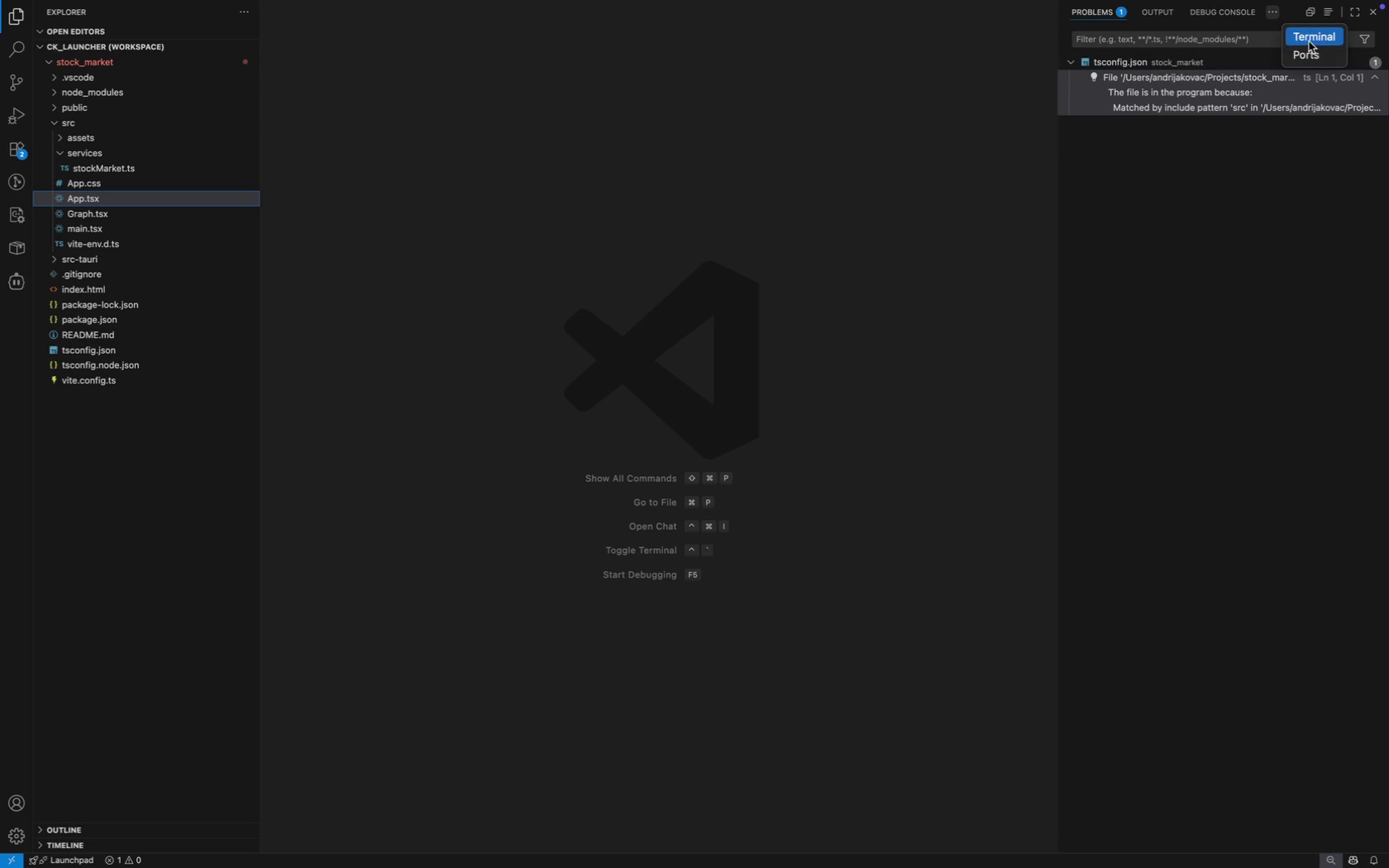 
left_click([1309, 41])
 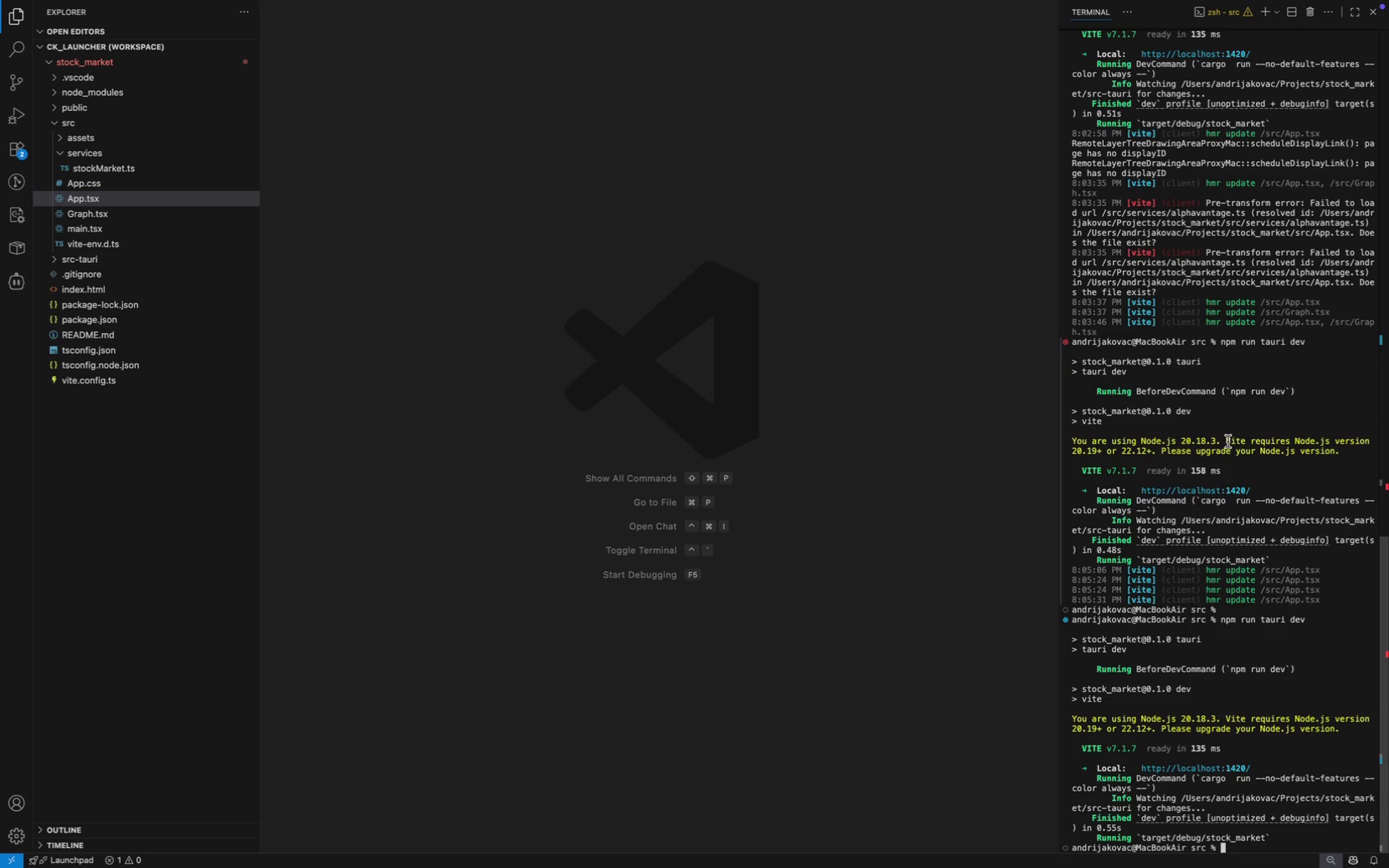 
left_click([1228, 443])
 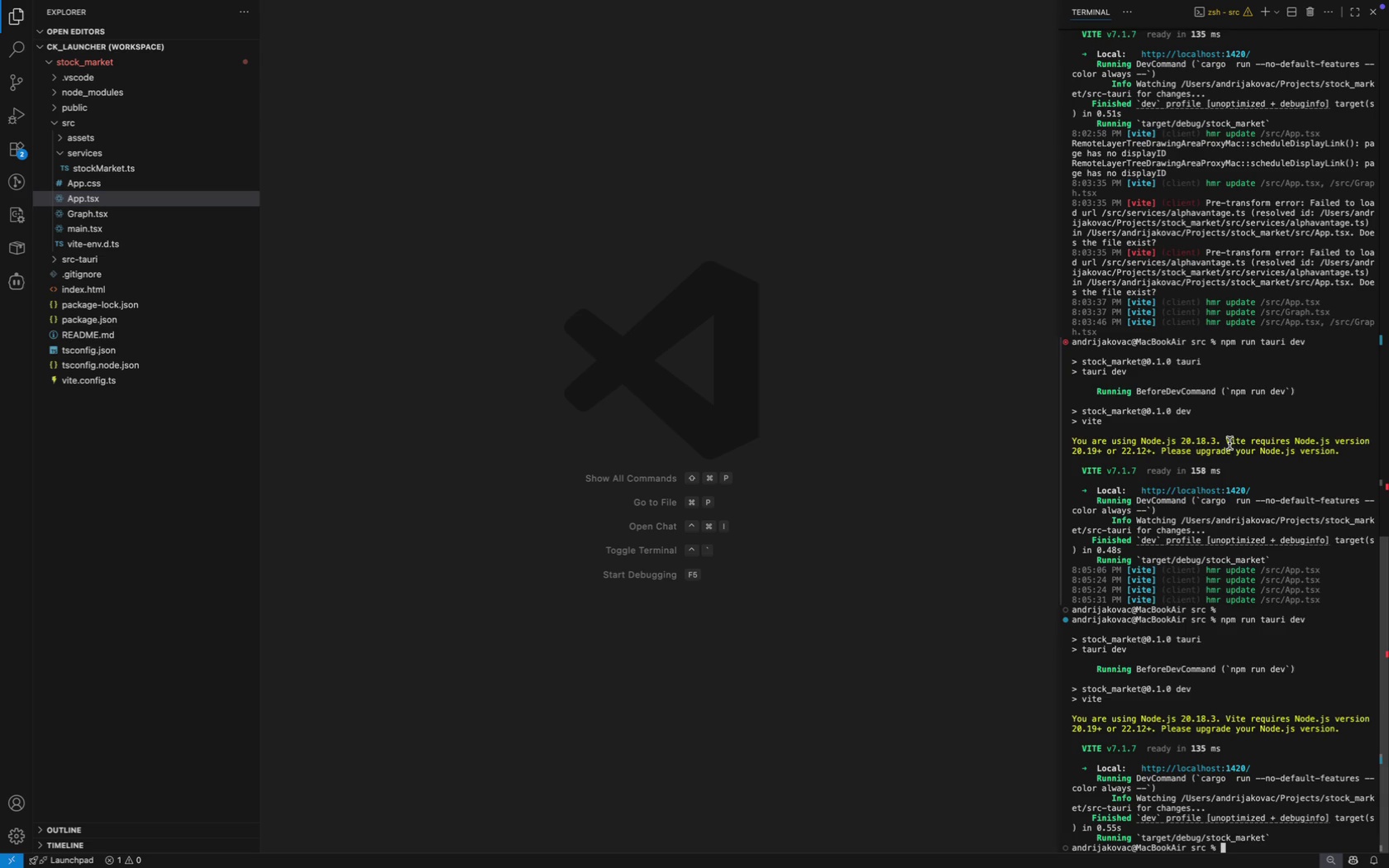 
key(Control+ControlLeft)
 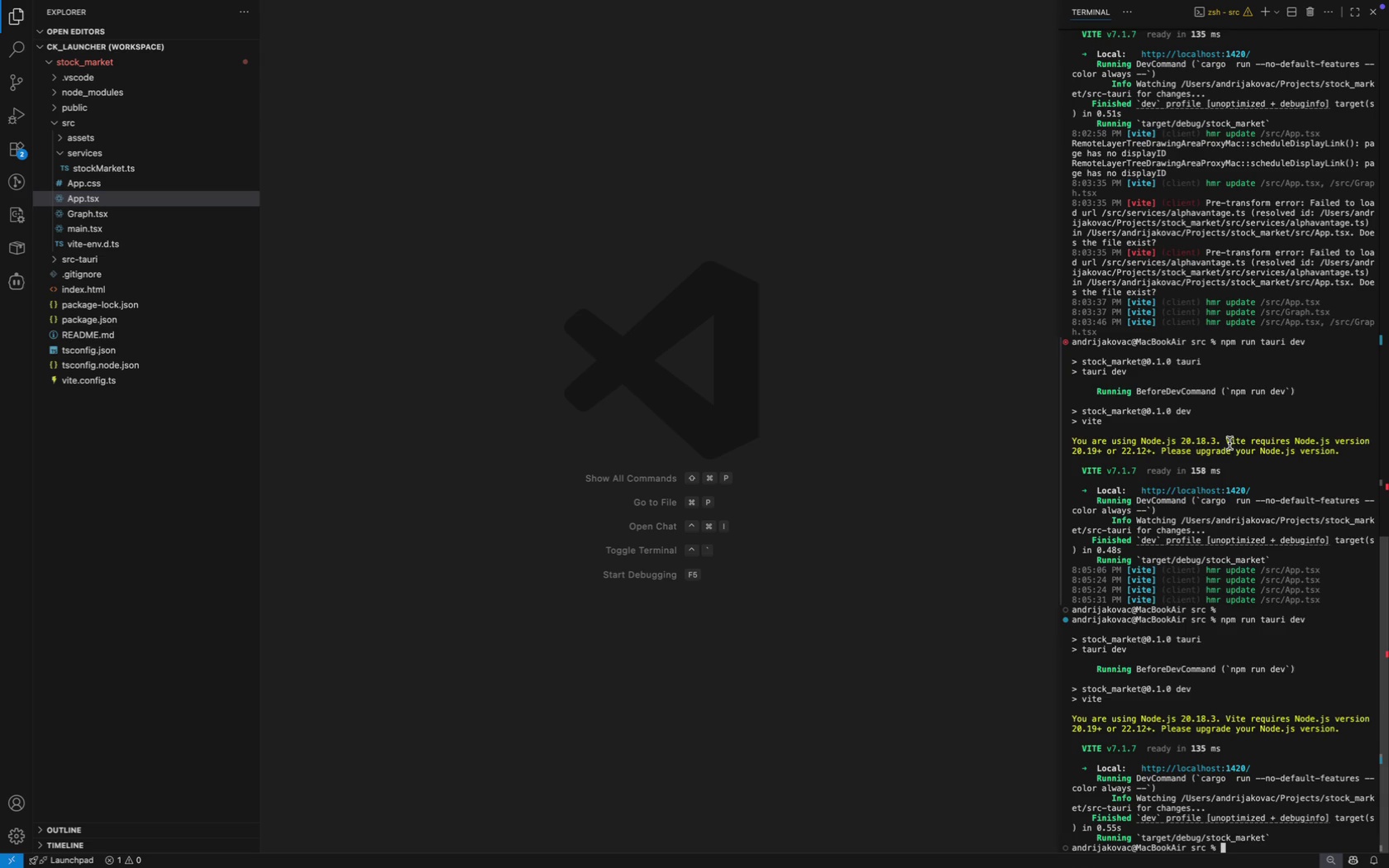 
key(Control+C)
 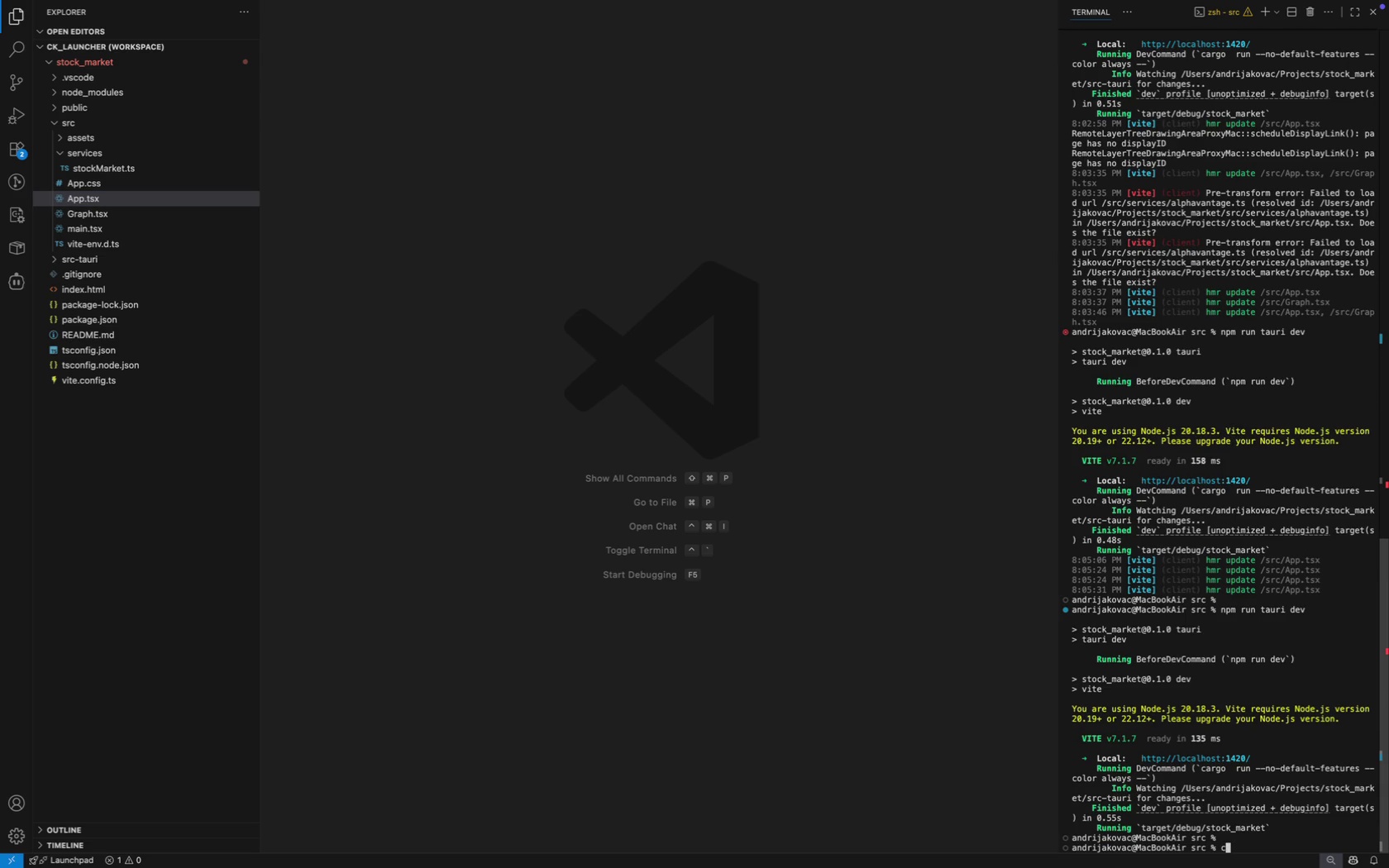 
type(clear)
 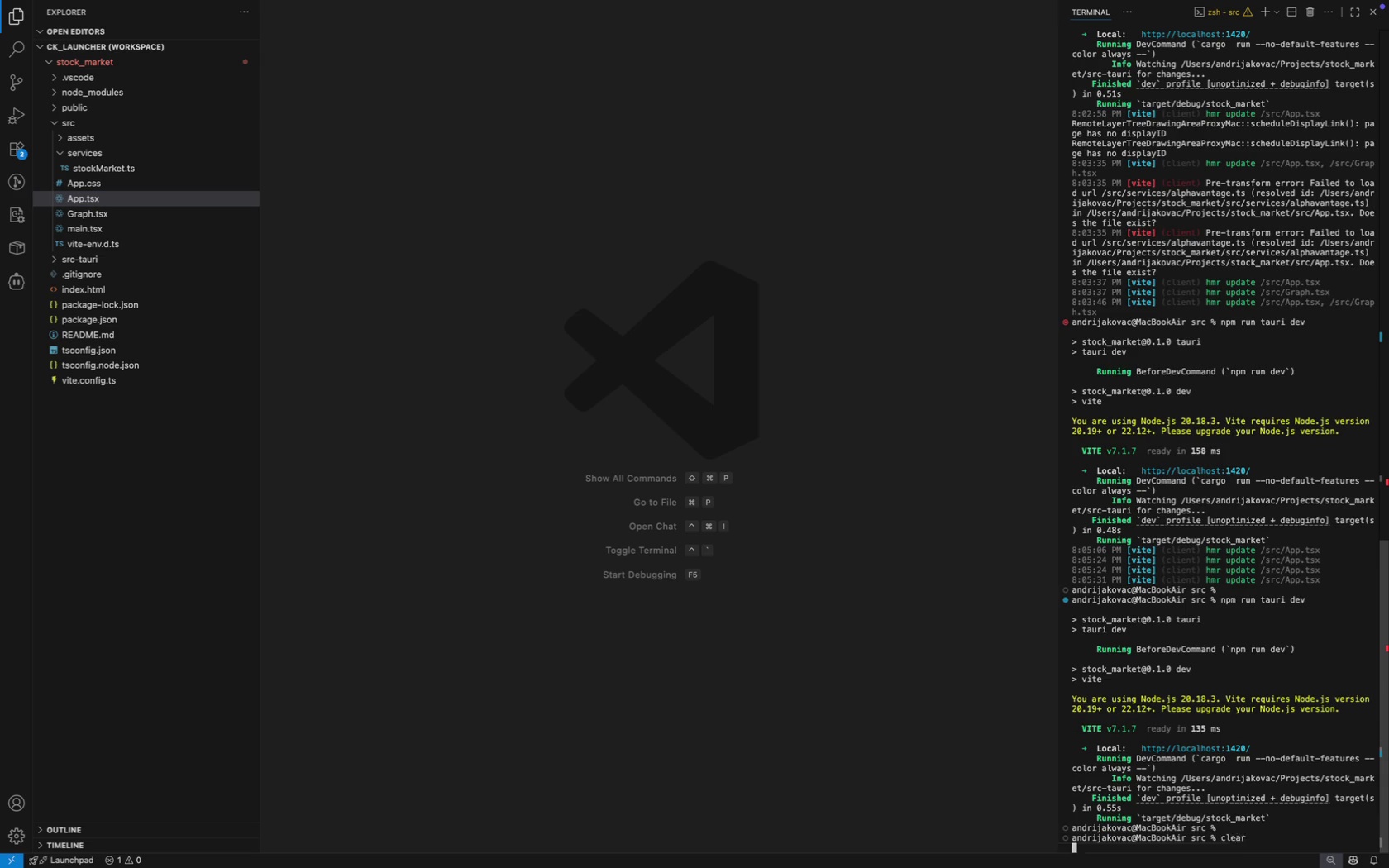 
key(Enter)
 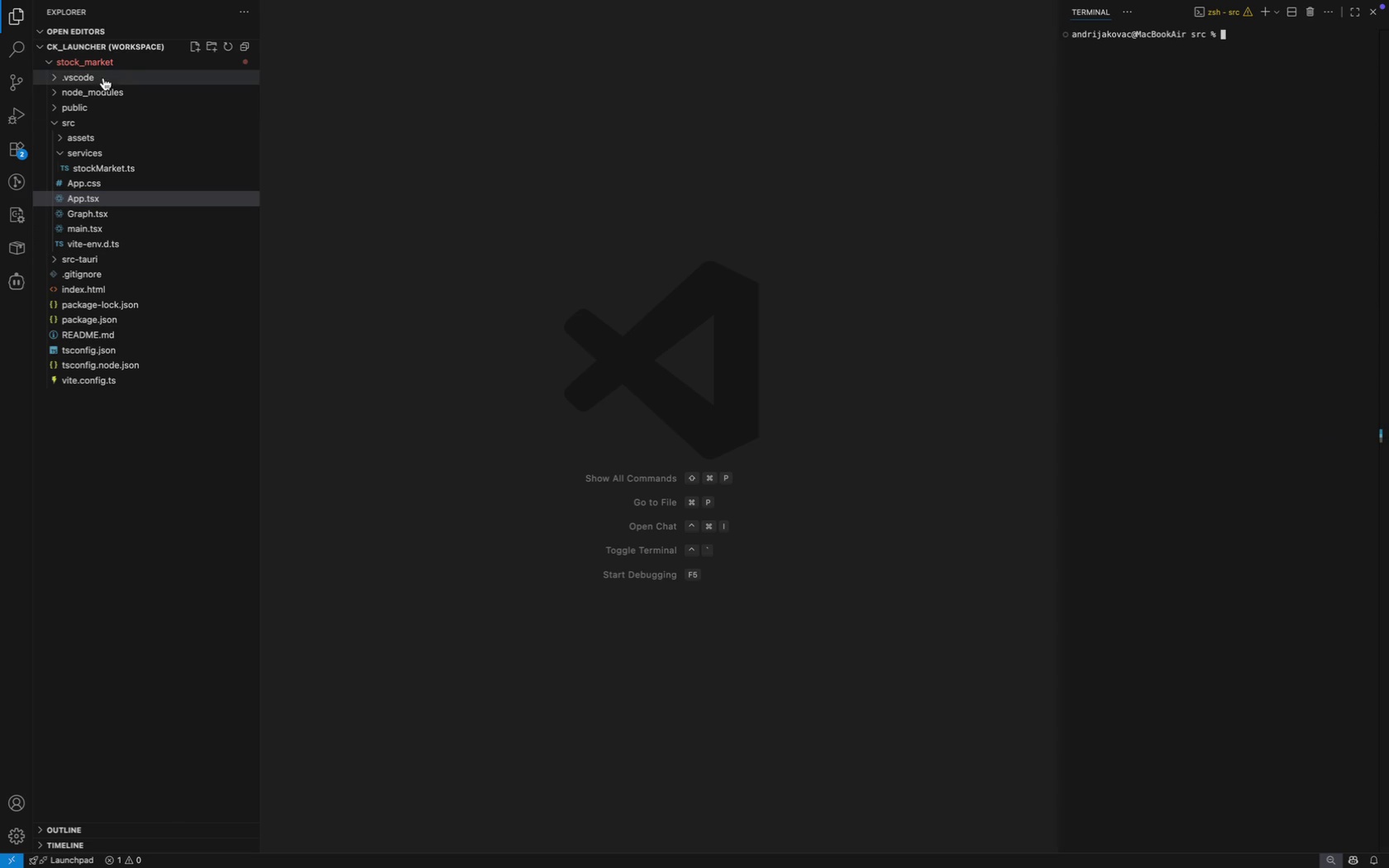 
right_click([96, 63])
 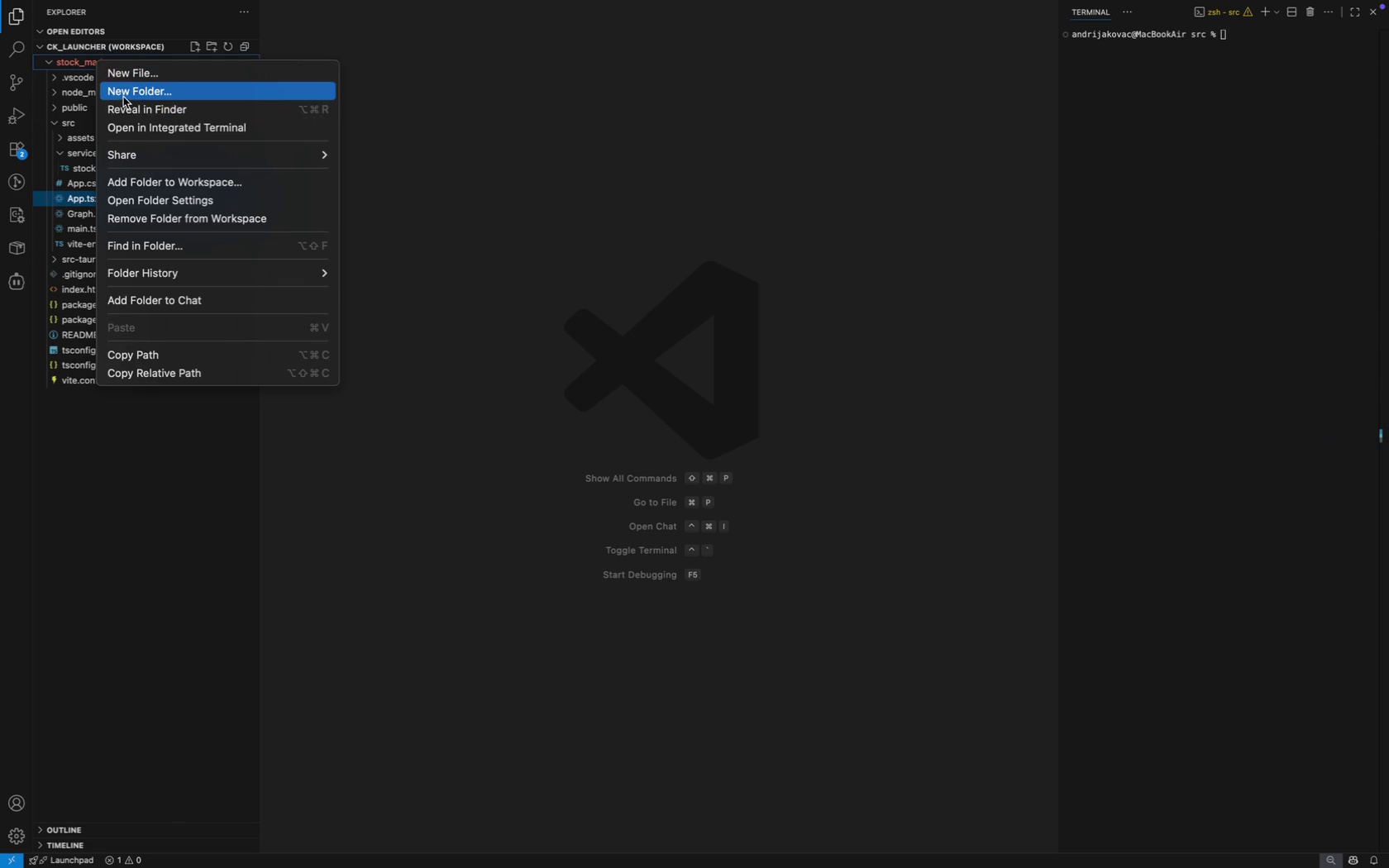 
left_click([124, 103])
 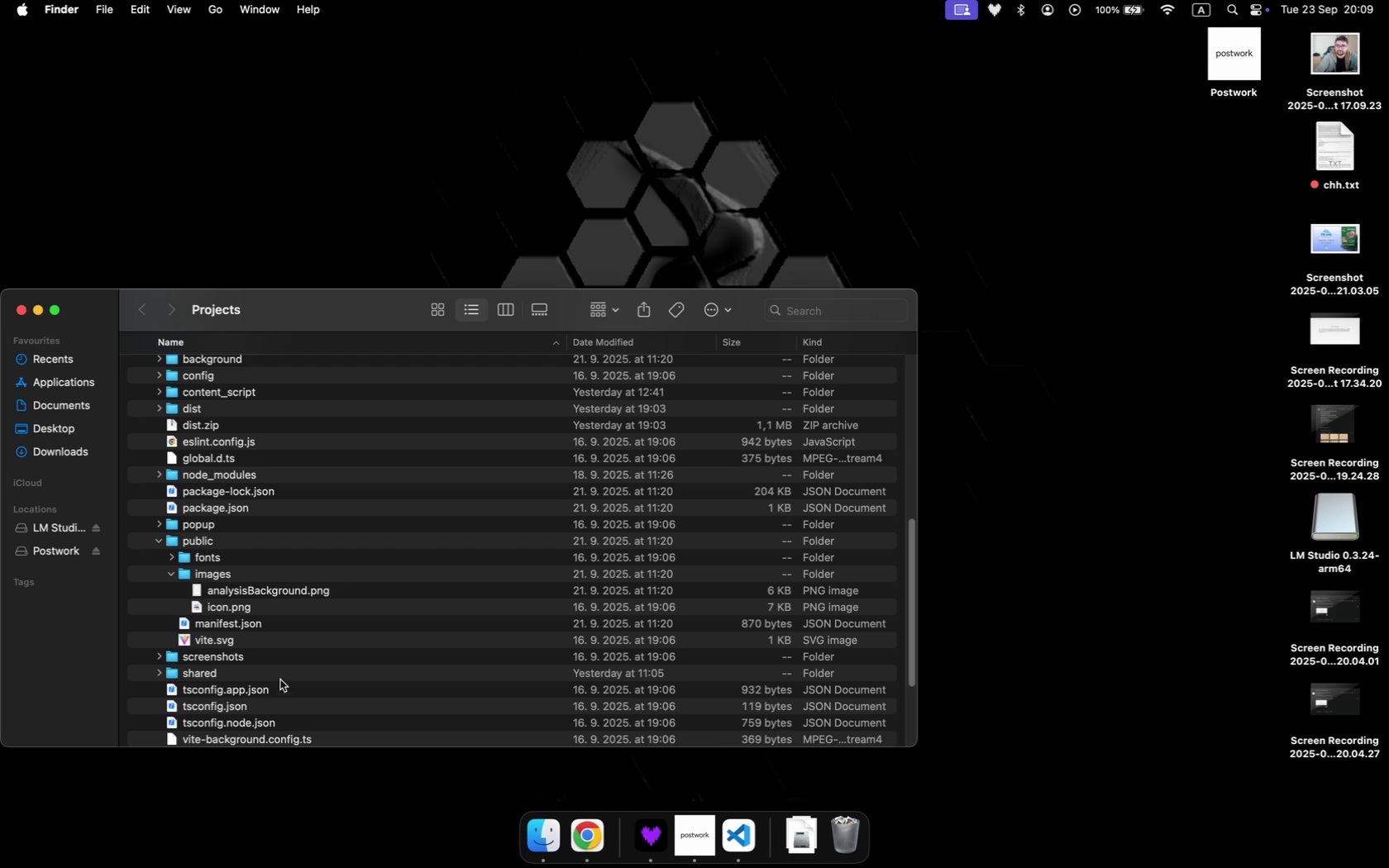 
scroll: coordinate [305, 596], scroll_direction: down, amount: 10.0
 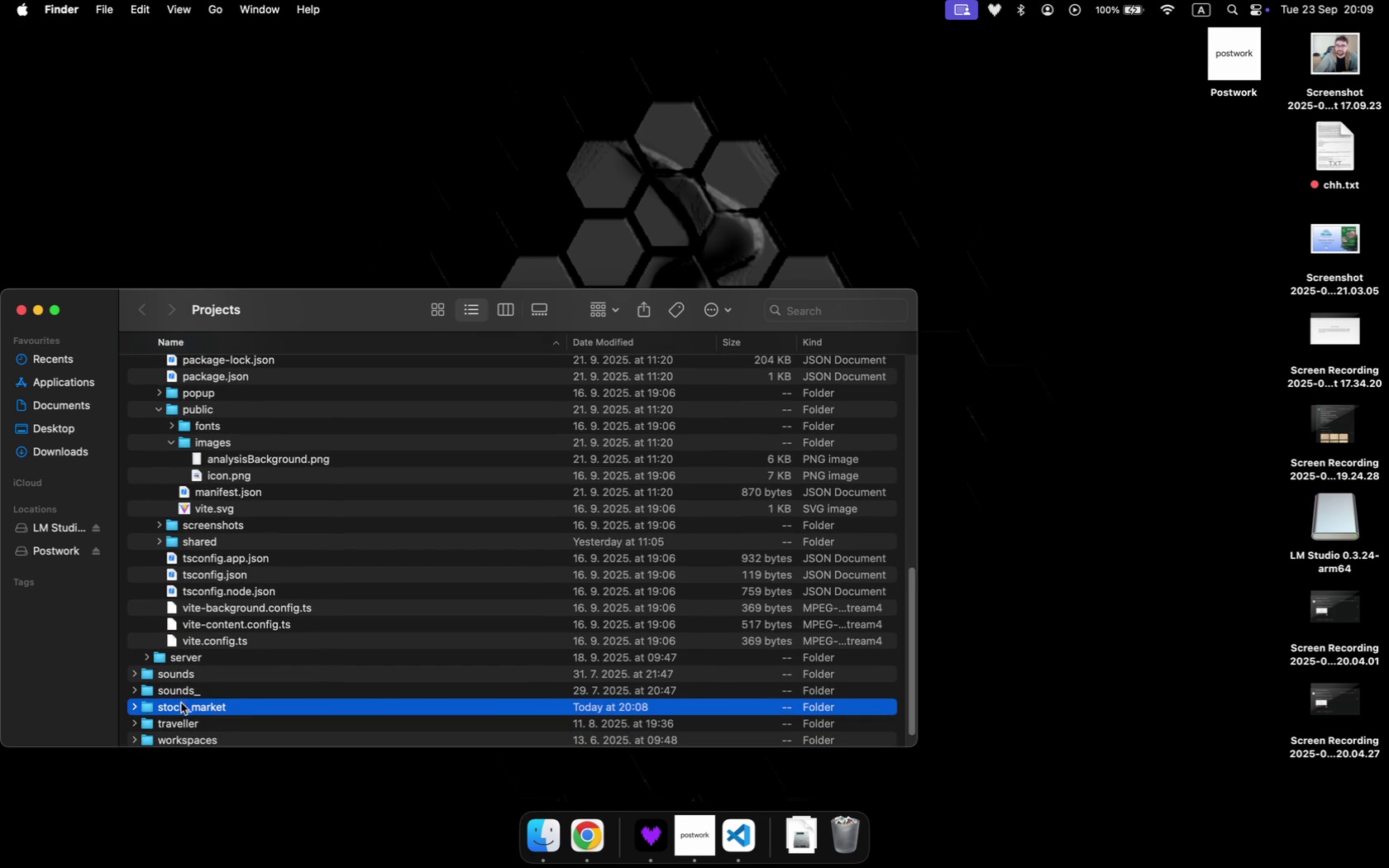 
right_click([181, 704])
 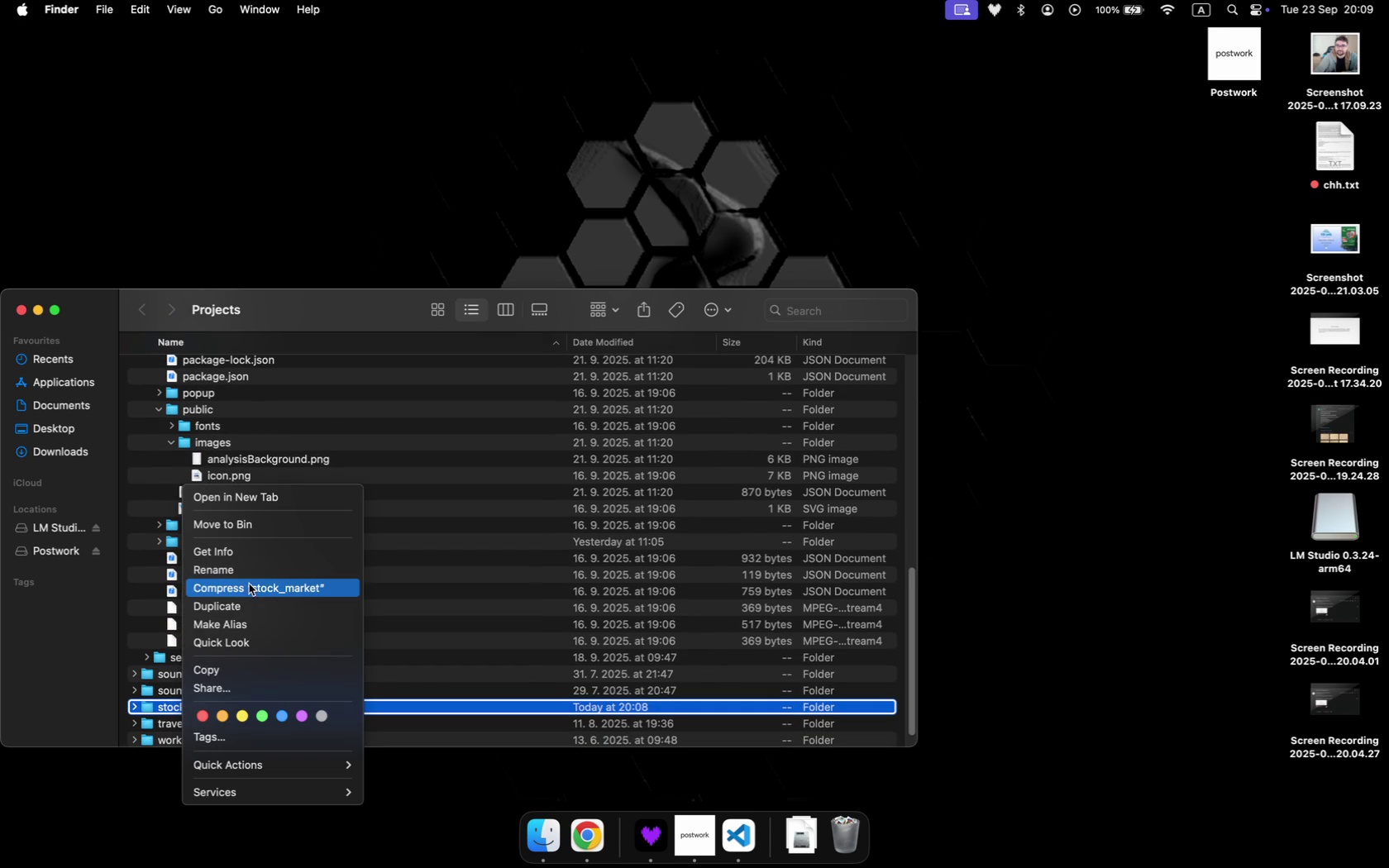 
left_click([248, 585])
 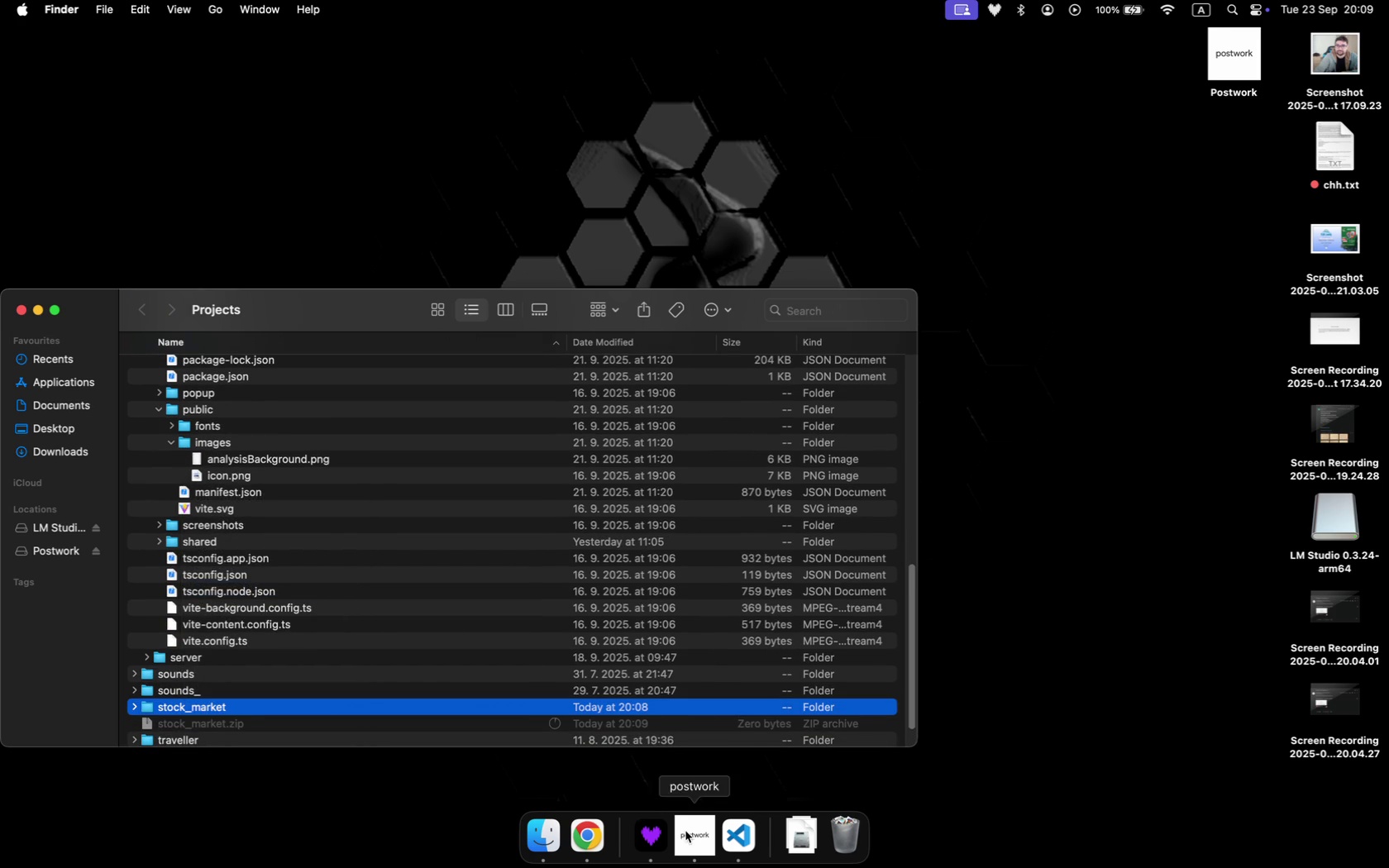 
left_click([690, 833])